 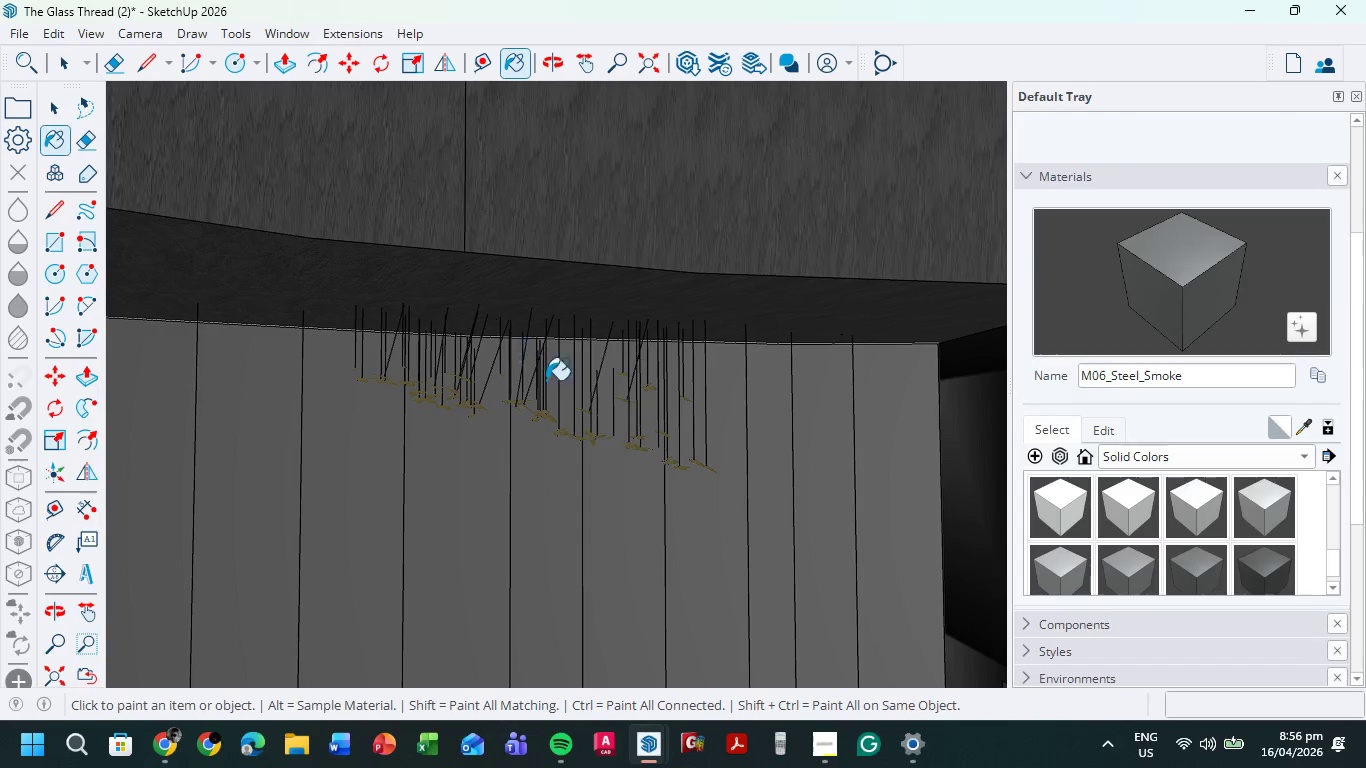 
left_click([70, 57])
 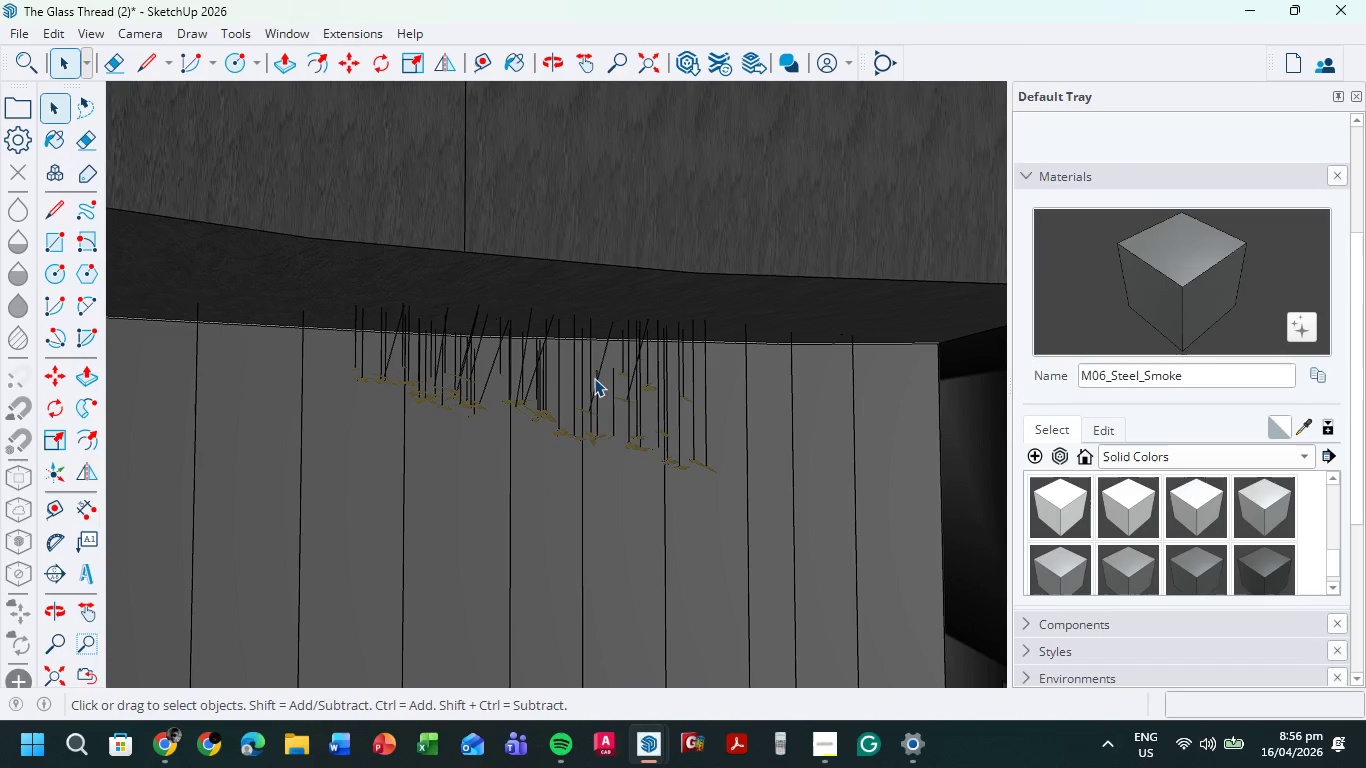 
left_click([594, 377])
 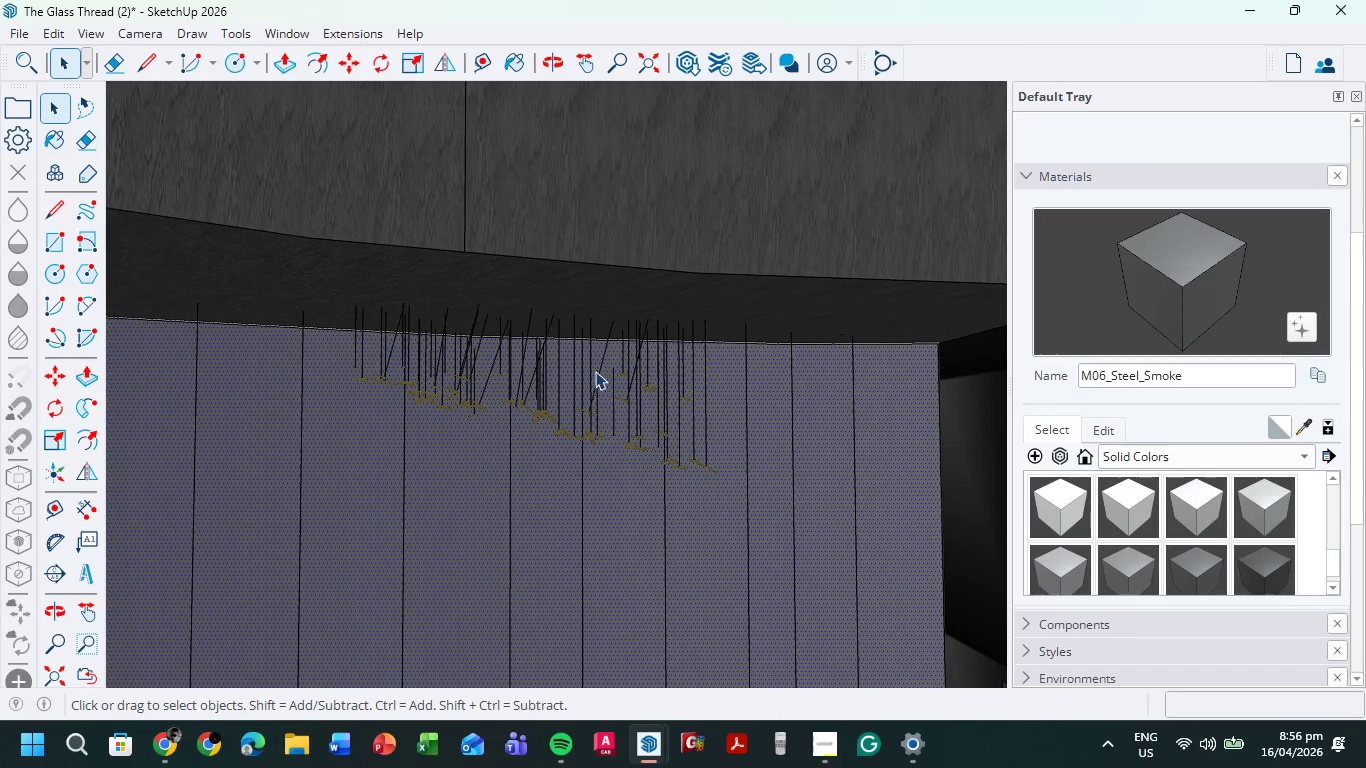 
left_click([581, 329])
 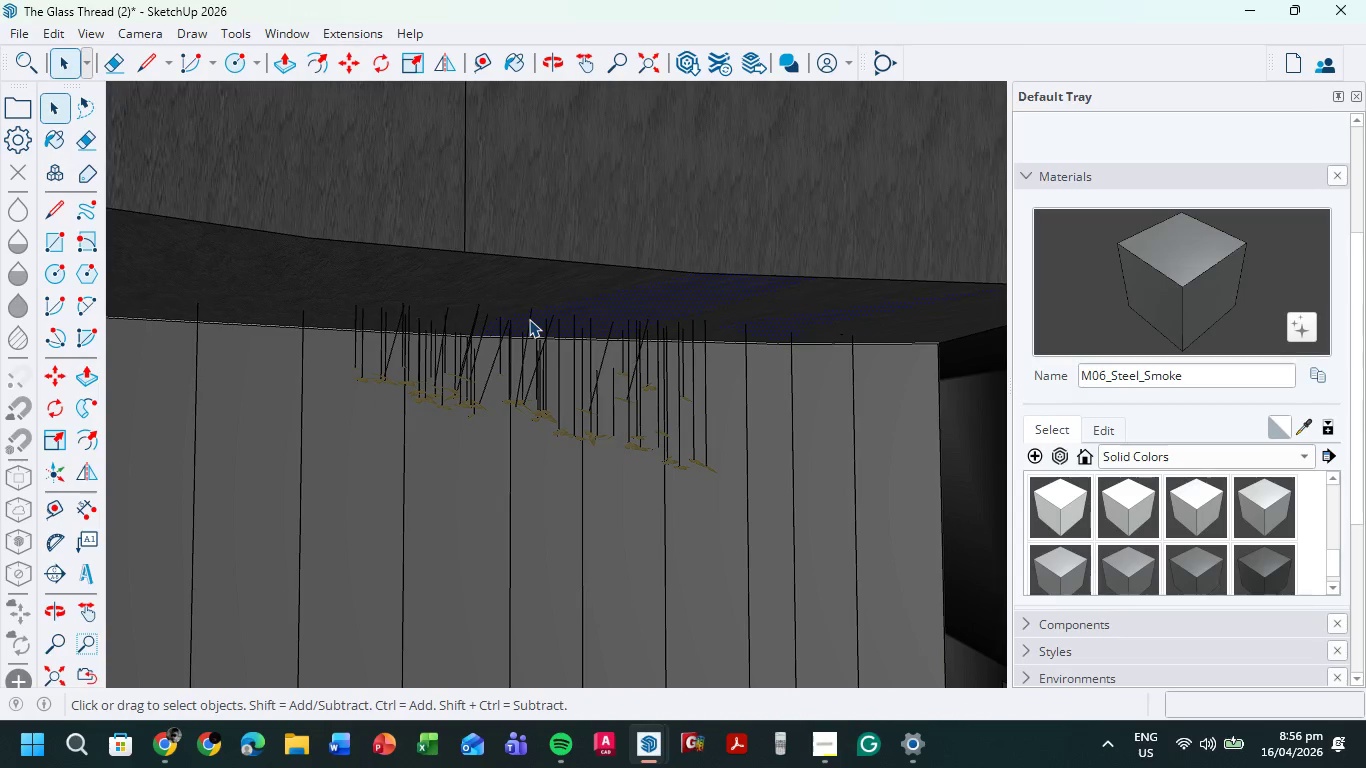 
left_click([521, 346])
 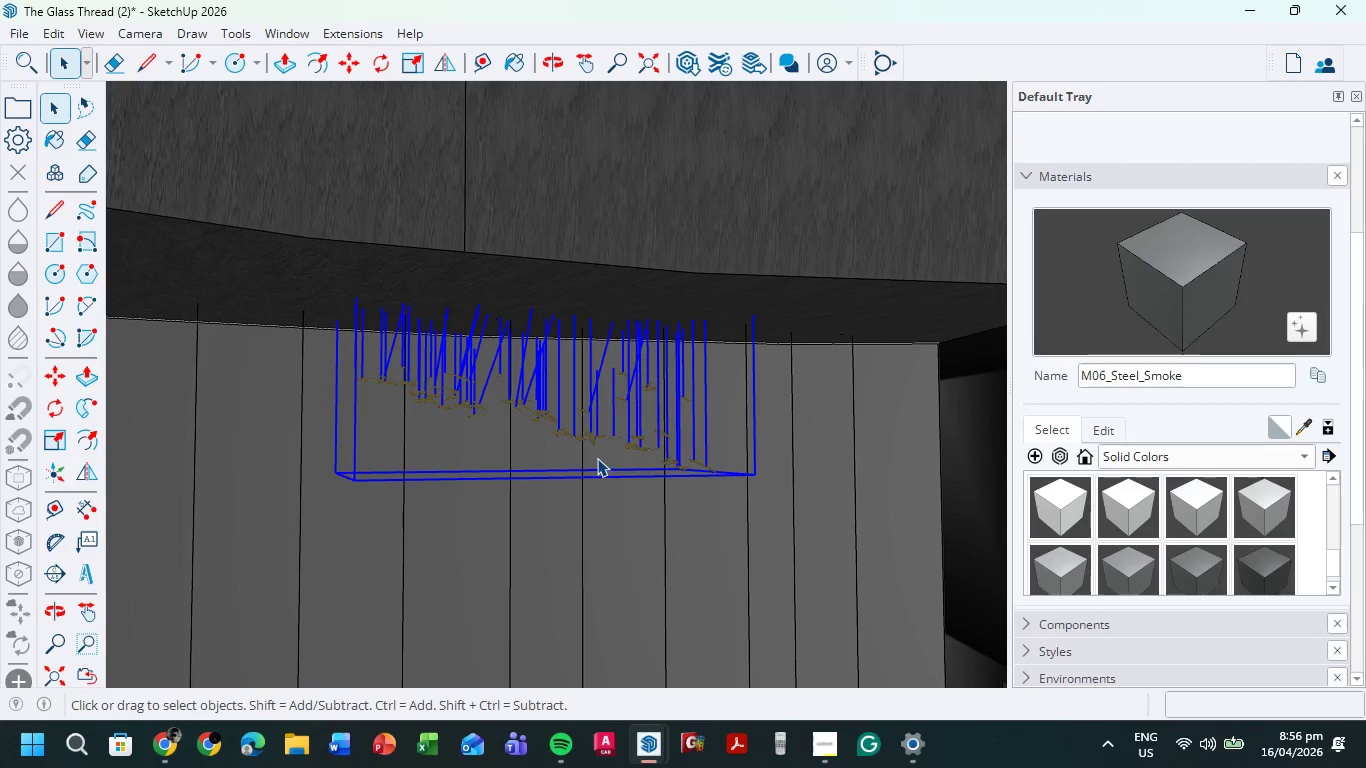 
key(Delete)
 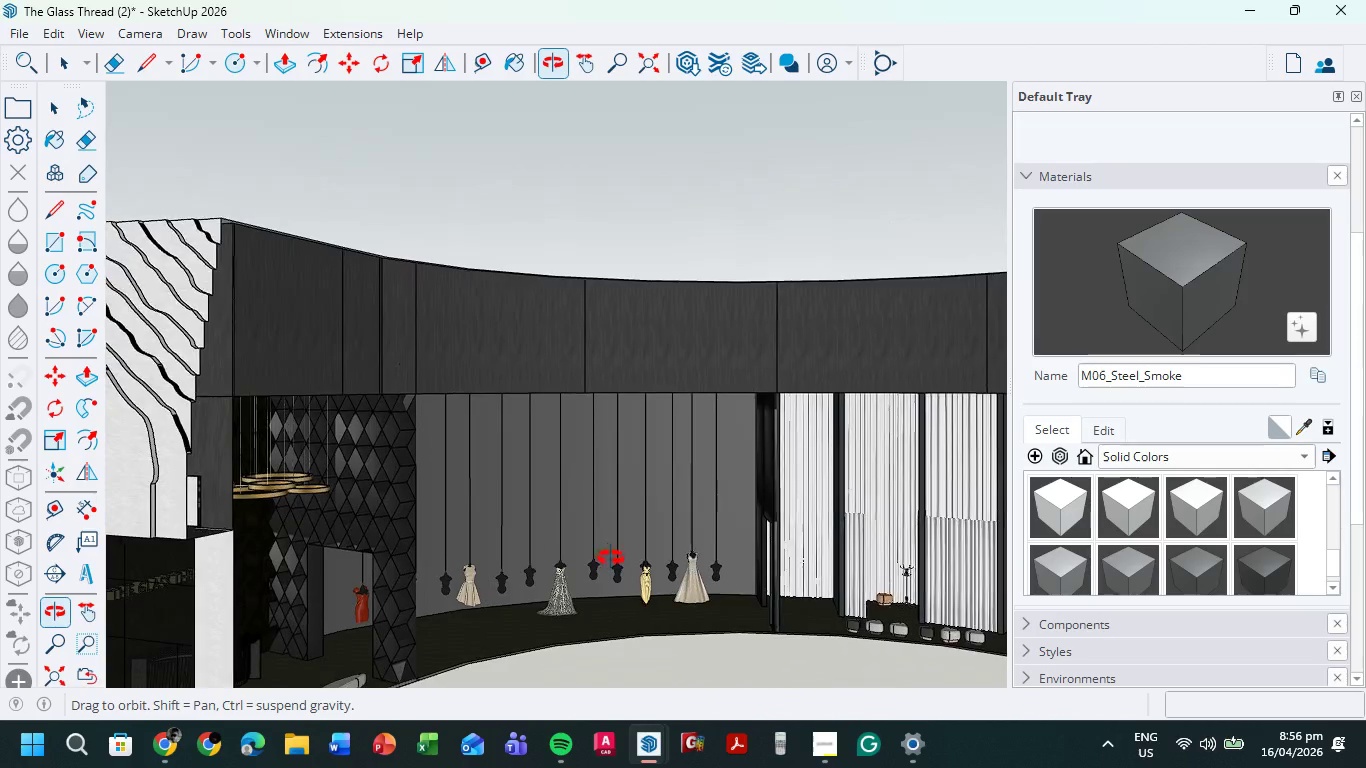 
scroll: coordinate [598, 453], scroll_direction: down, amount: 11.0
 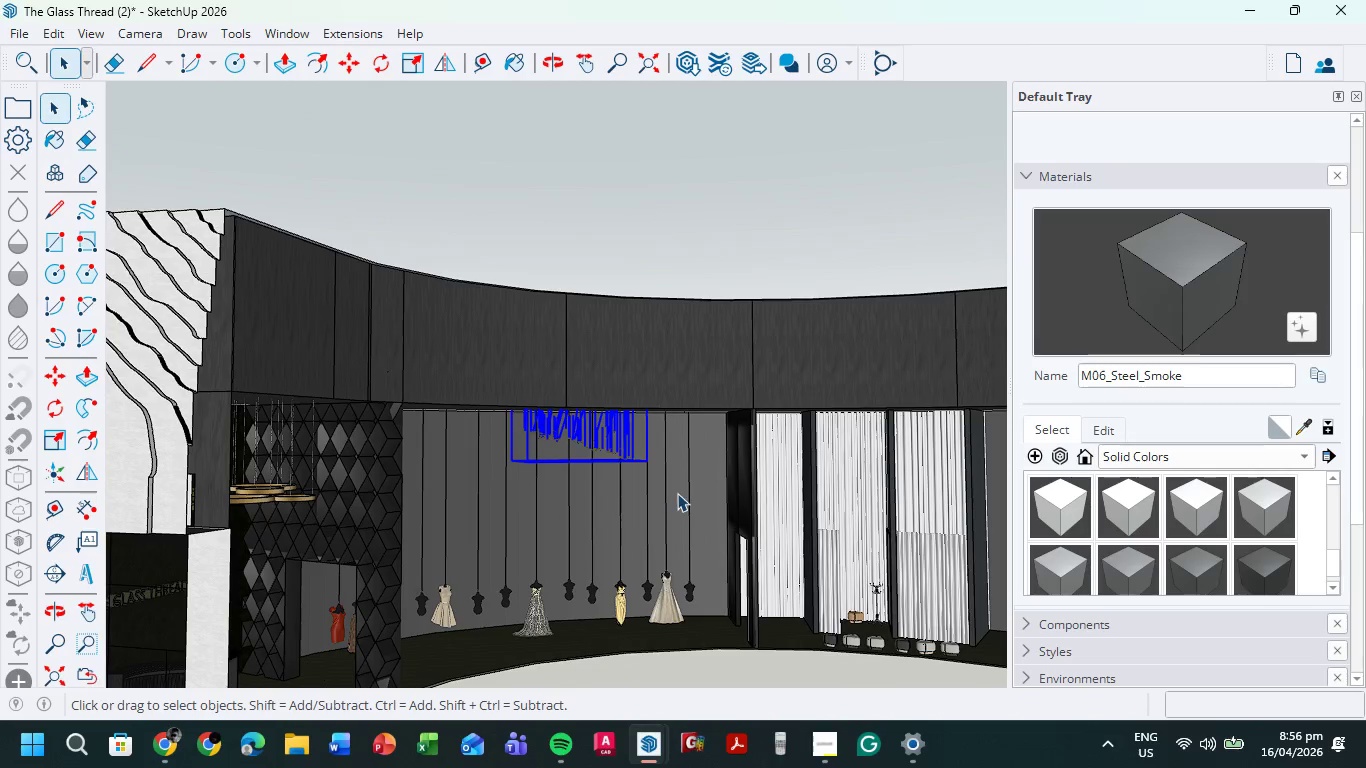 
hold_key(key=ShiftLeft, duration=0.55)
 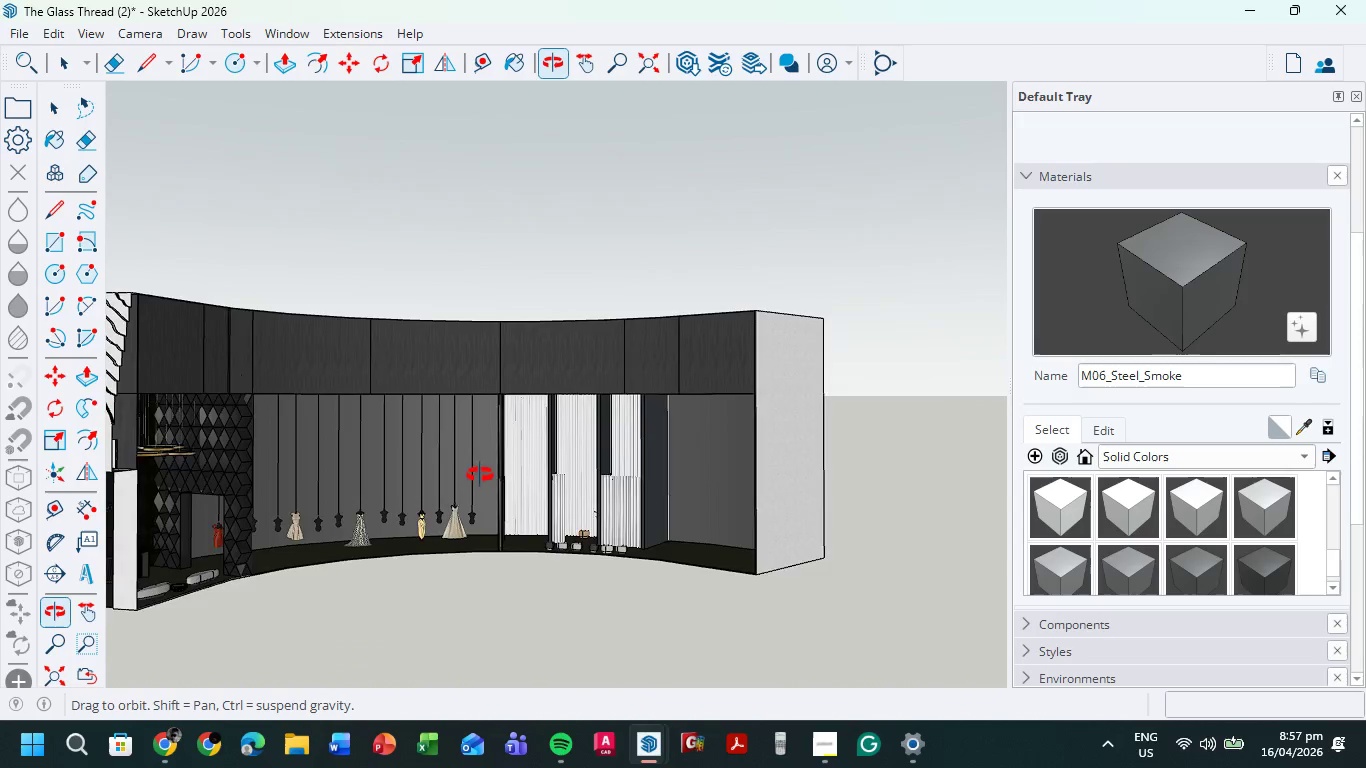 
scroll: coordinate [606, 534], scroll_direction: down, amount: 4.0
 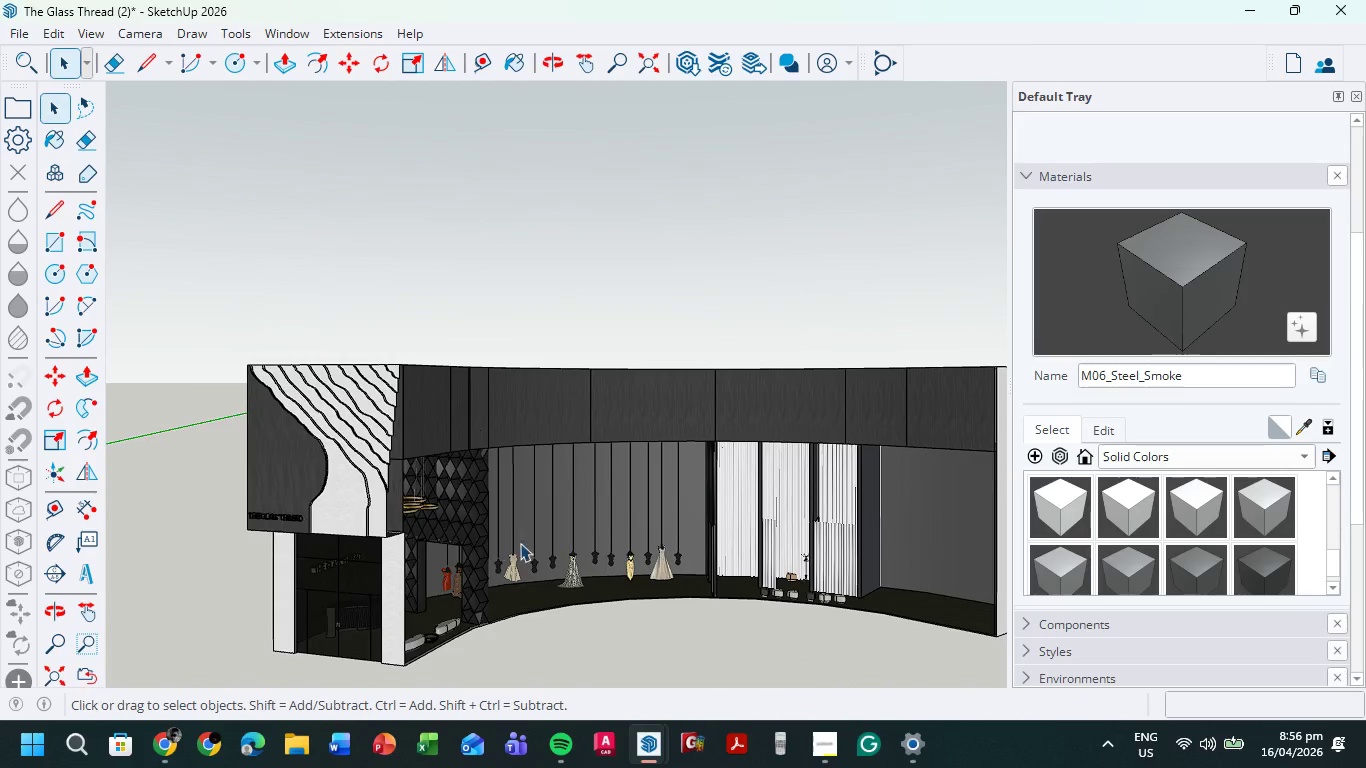 
hold_key(key=ShiftLeft, duration=1.14)
 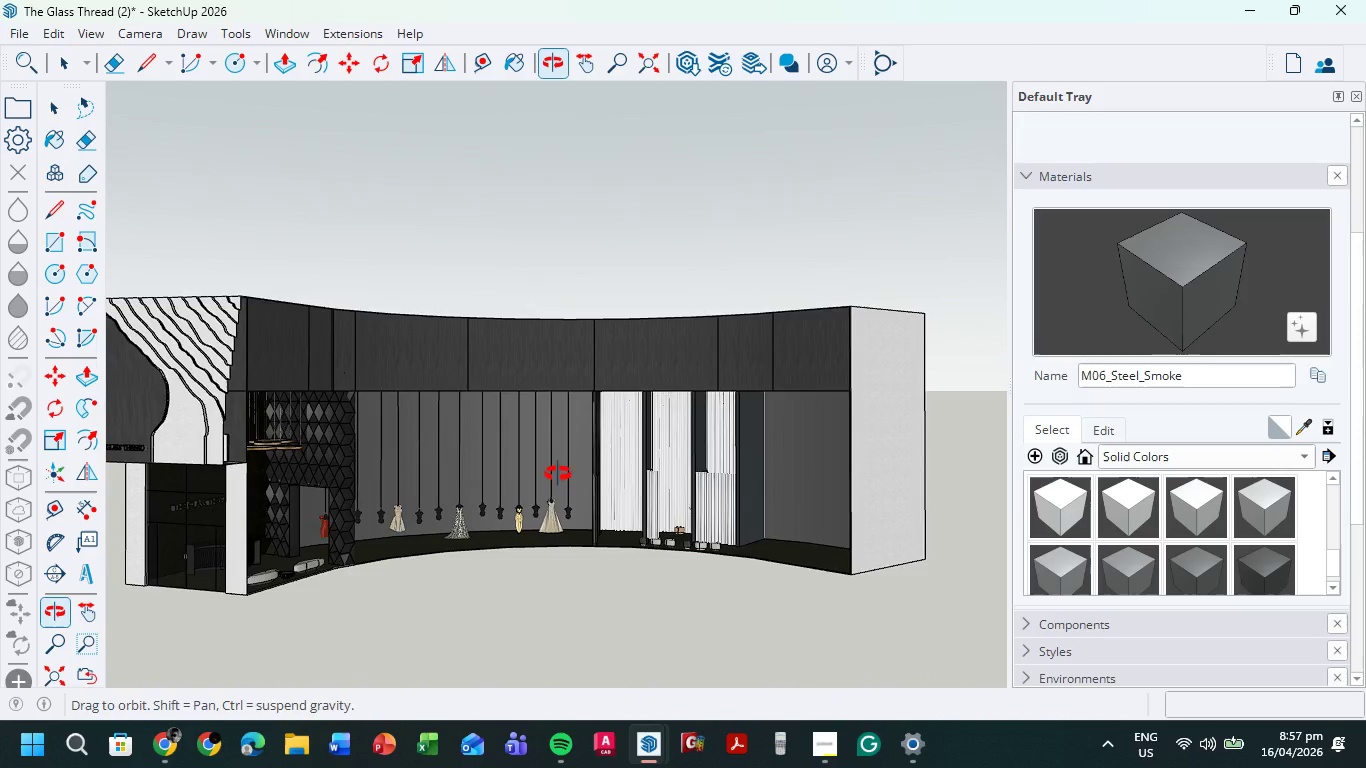 
scroll: coordinate [404, 458], scroll_direction: up, amount: 8.0
 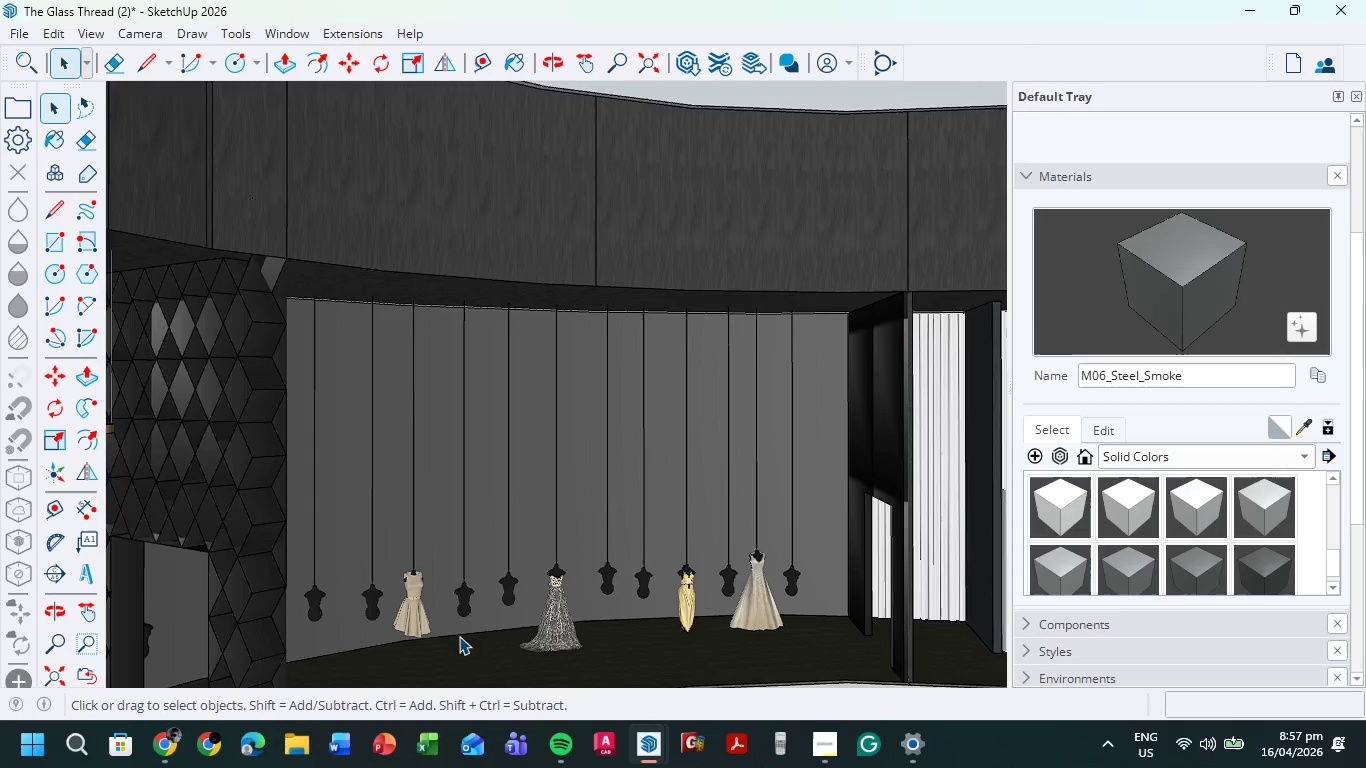 
scroll: coordinate [378, 317], scroll_direction: down, amount: 10.0
 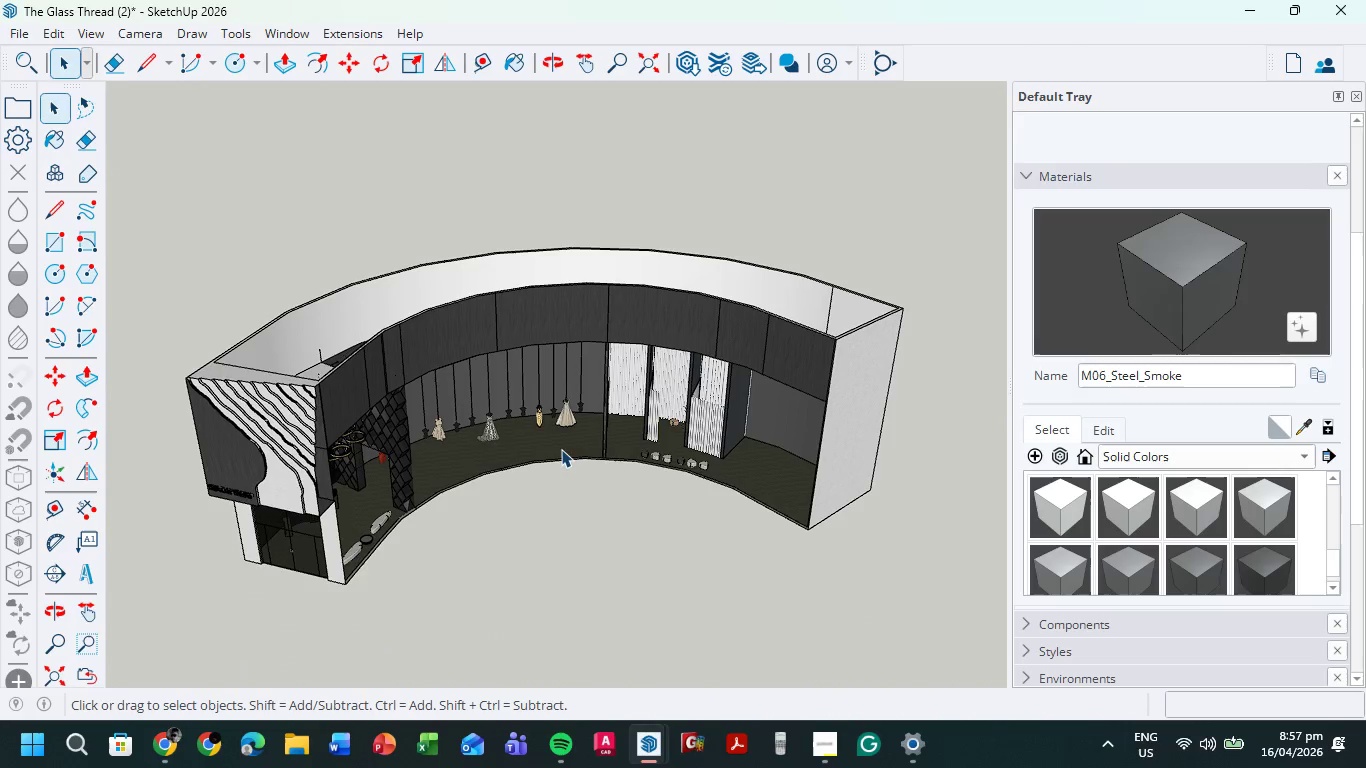 
scroll: coordinate [565, 454], scroll_direction: up, amount: 4.0
 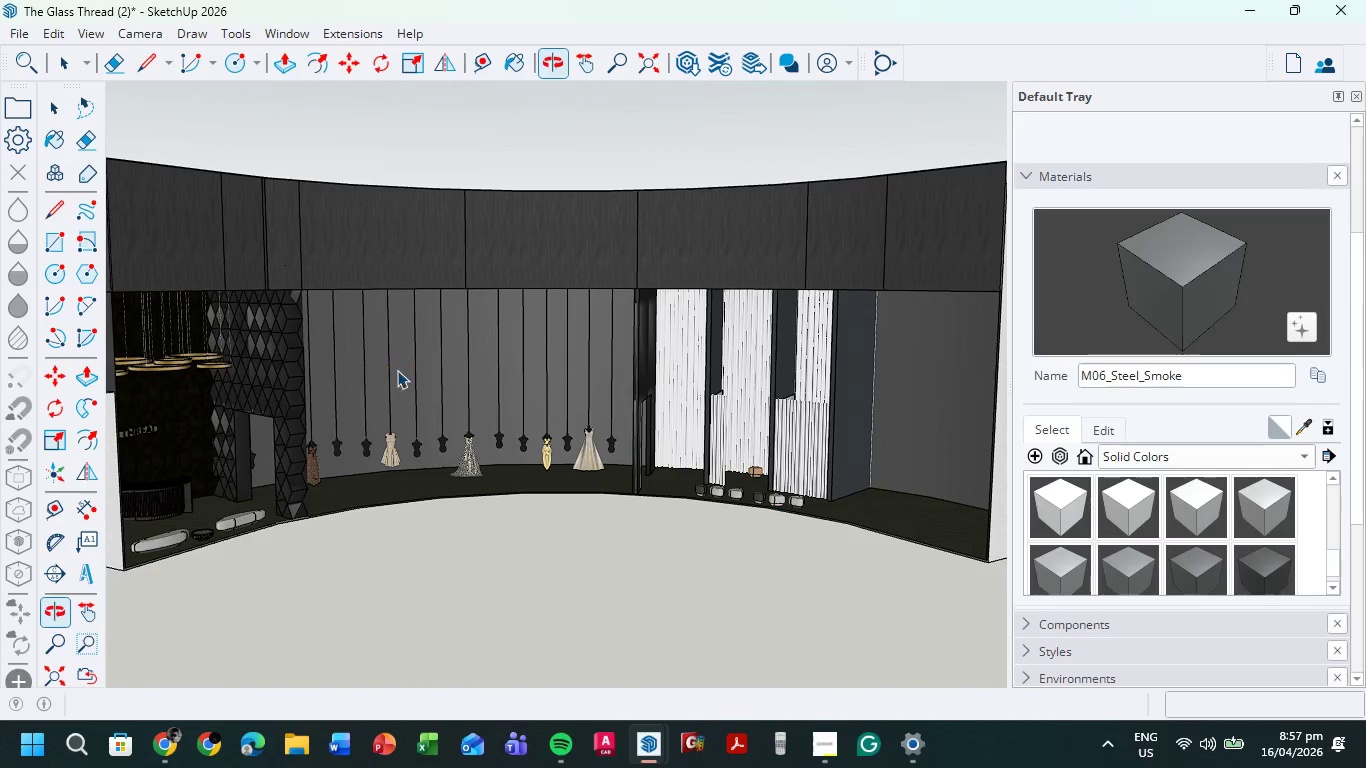 
hold_key(key=ShiftLeft, duration=0.62)
 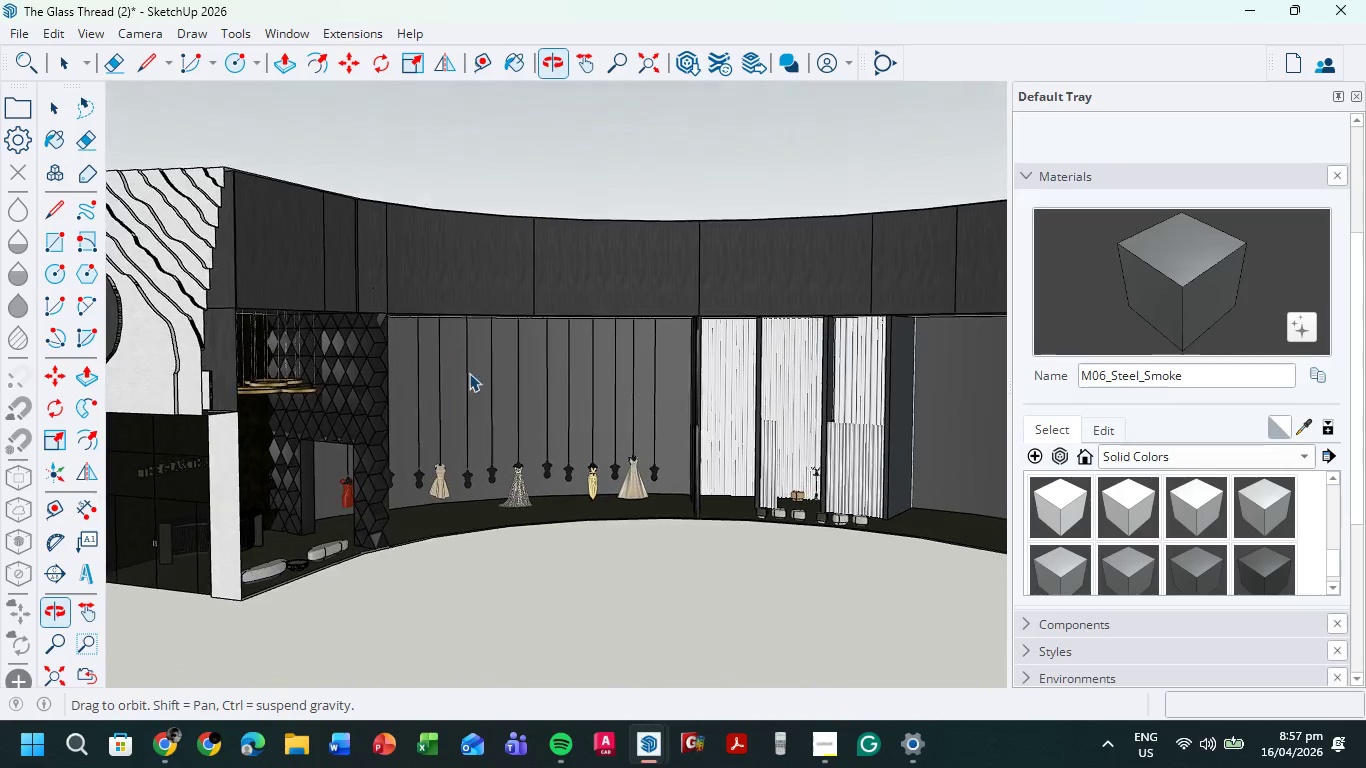 
scroll: coordinate [557, 381], scroll_direction: up, amount: 4.0
 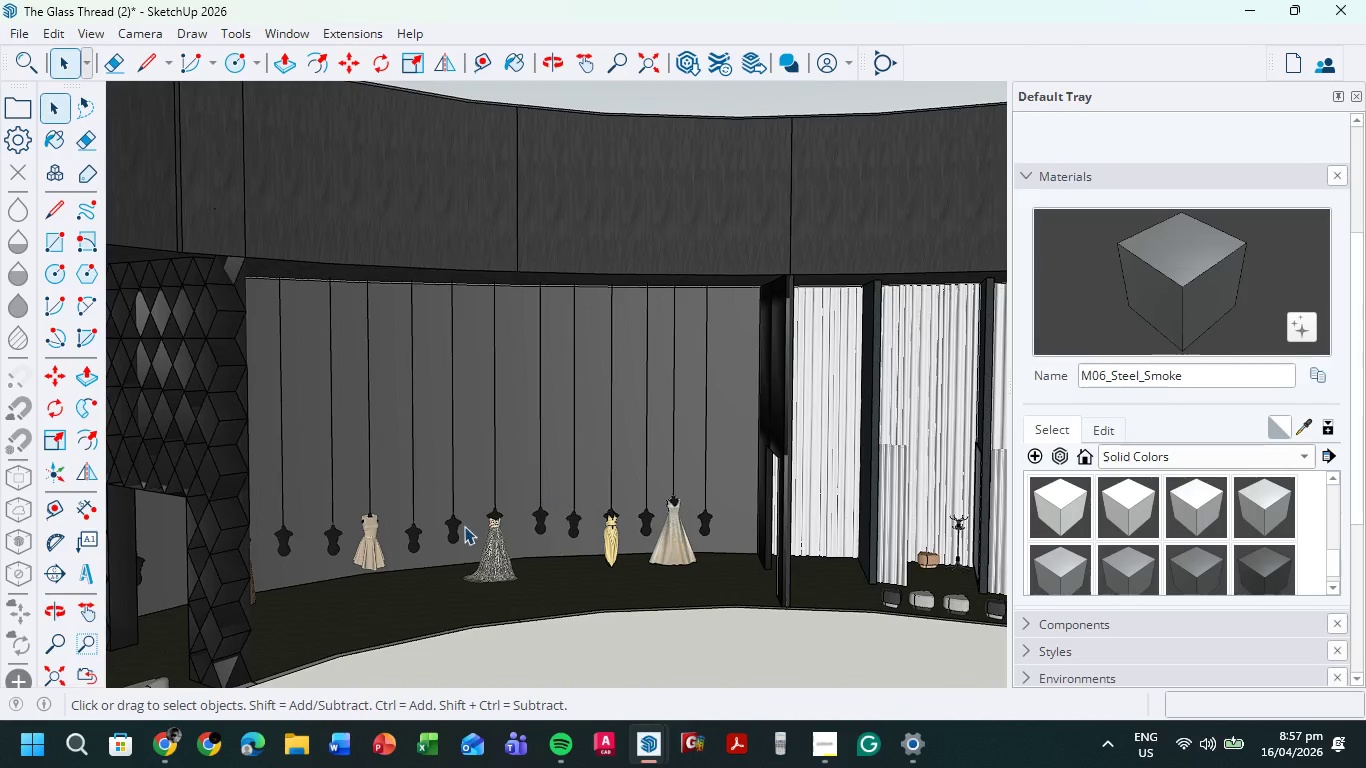 
hold_key(key=ShiftLeft, duration=0.44)
 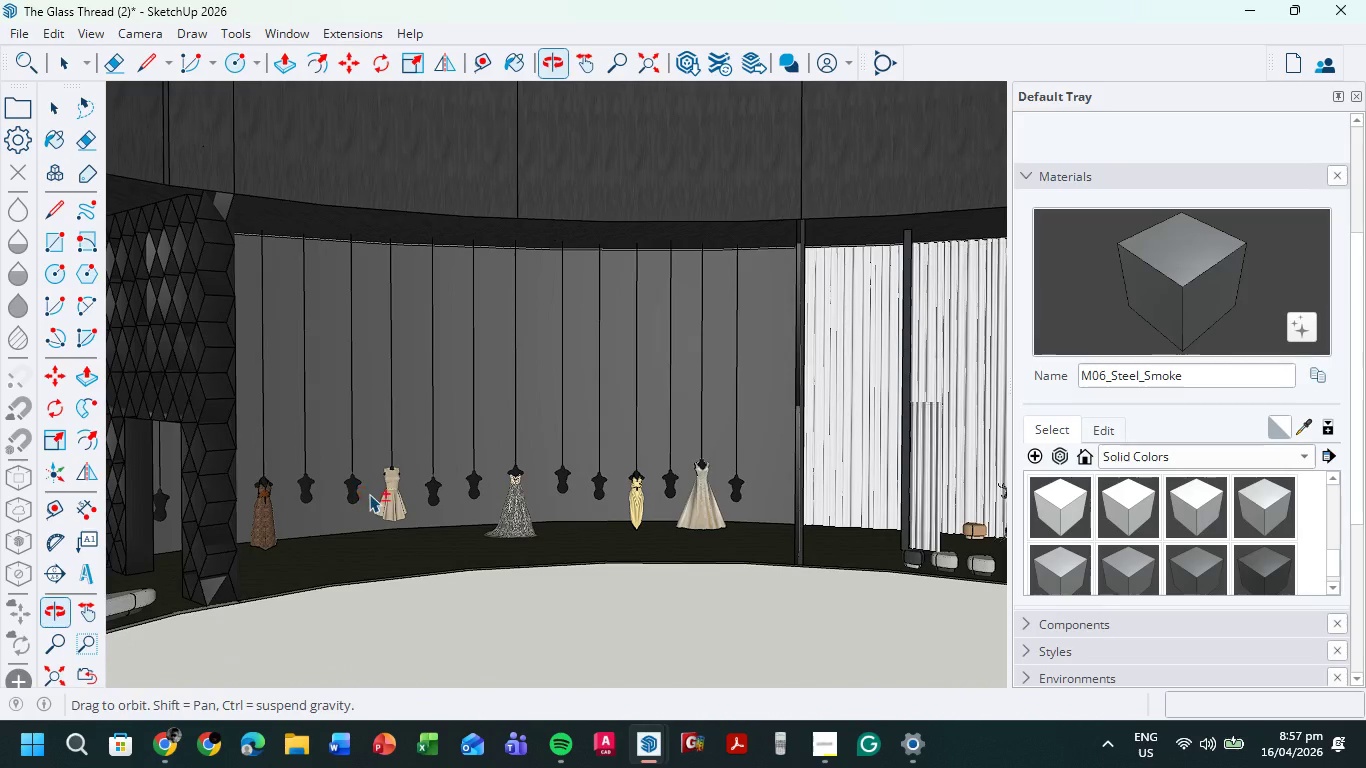 
scroll: coordinate [327, 472], scroll_direction: up, amount: 8.0
 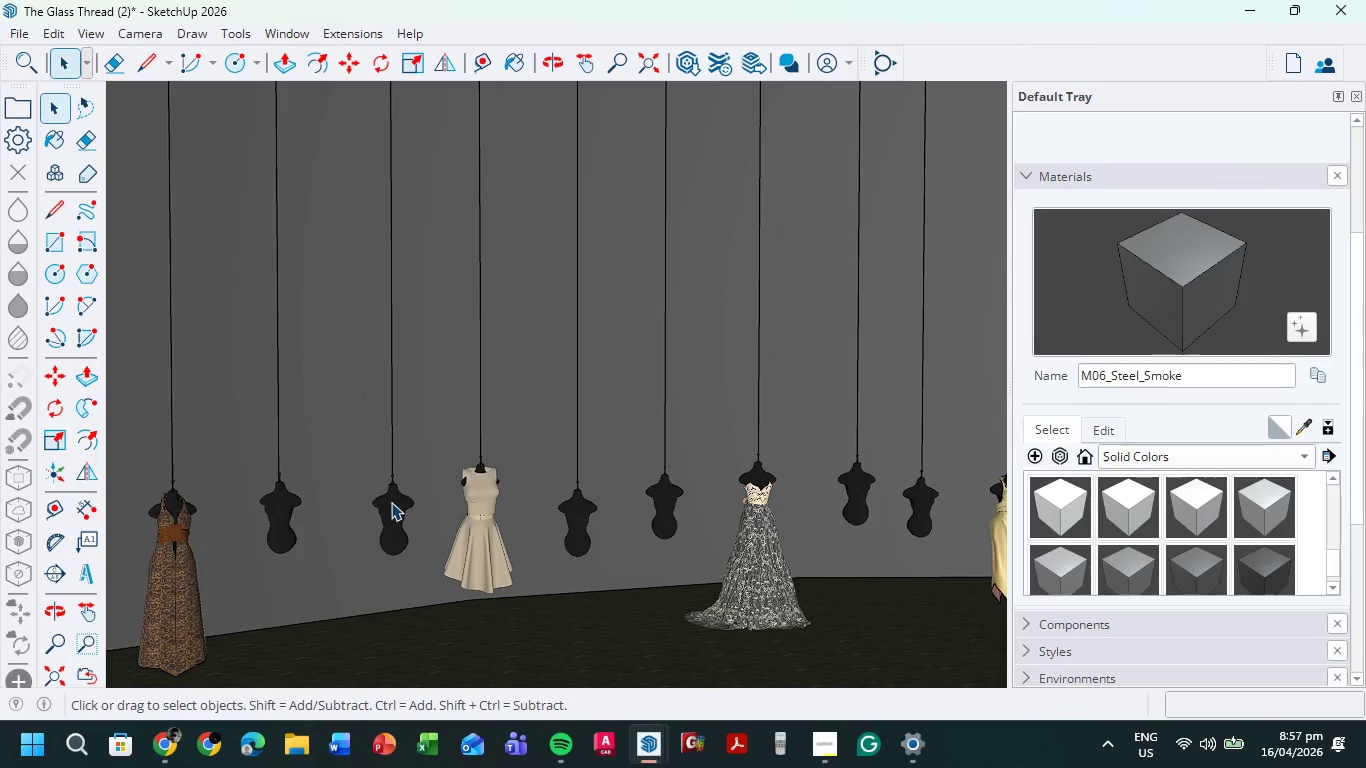 
scroll: coordinate [441, 506], scroll_direction: down, amount: 6.0
 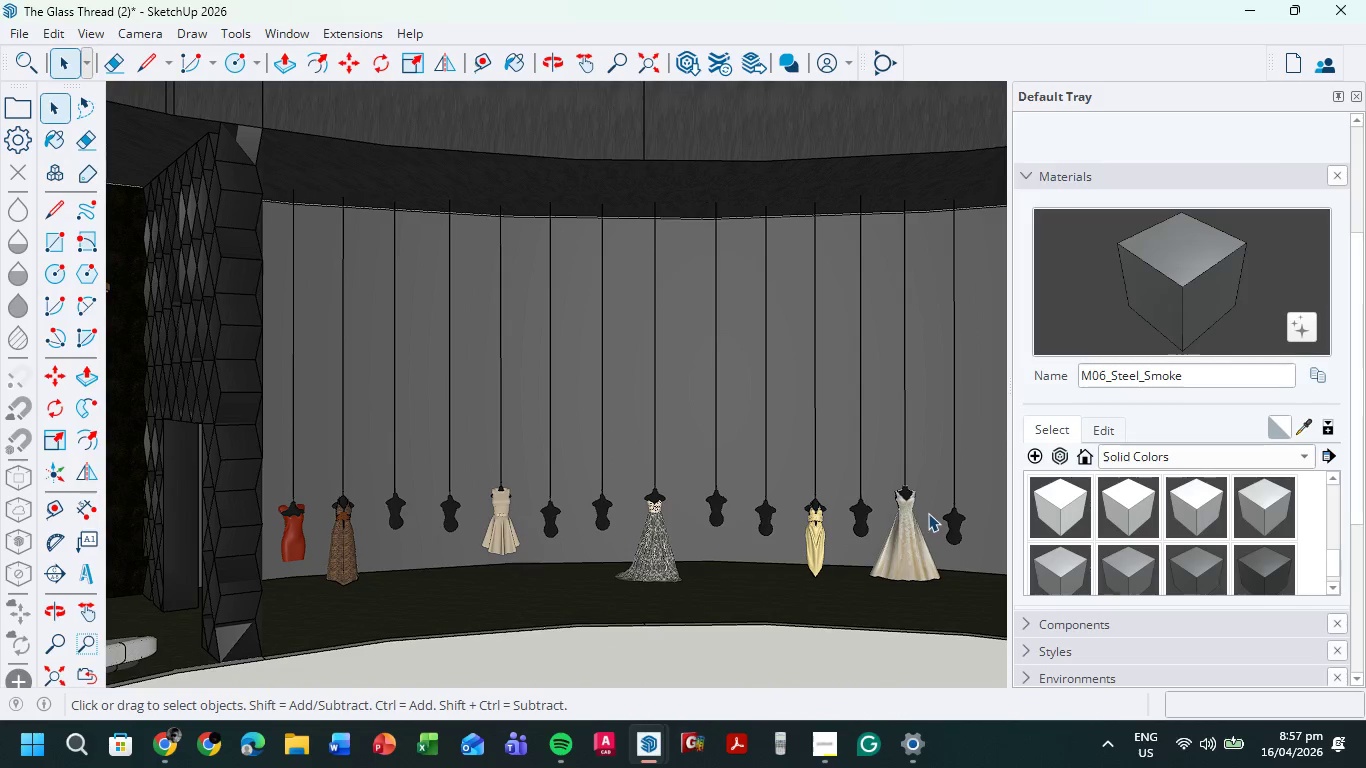 
scroll: coordinate [923, 496], scroll_direction: up, amount: 8.0
 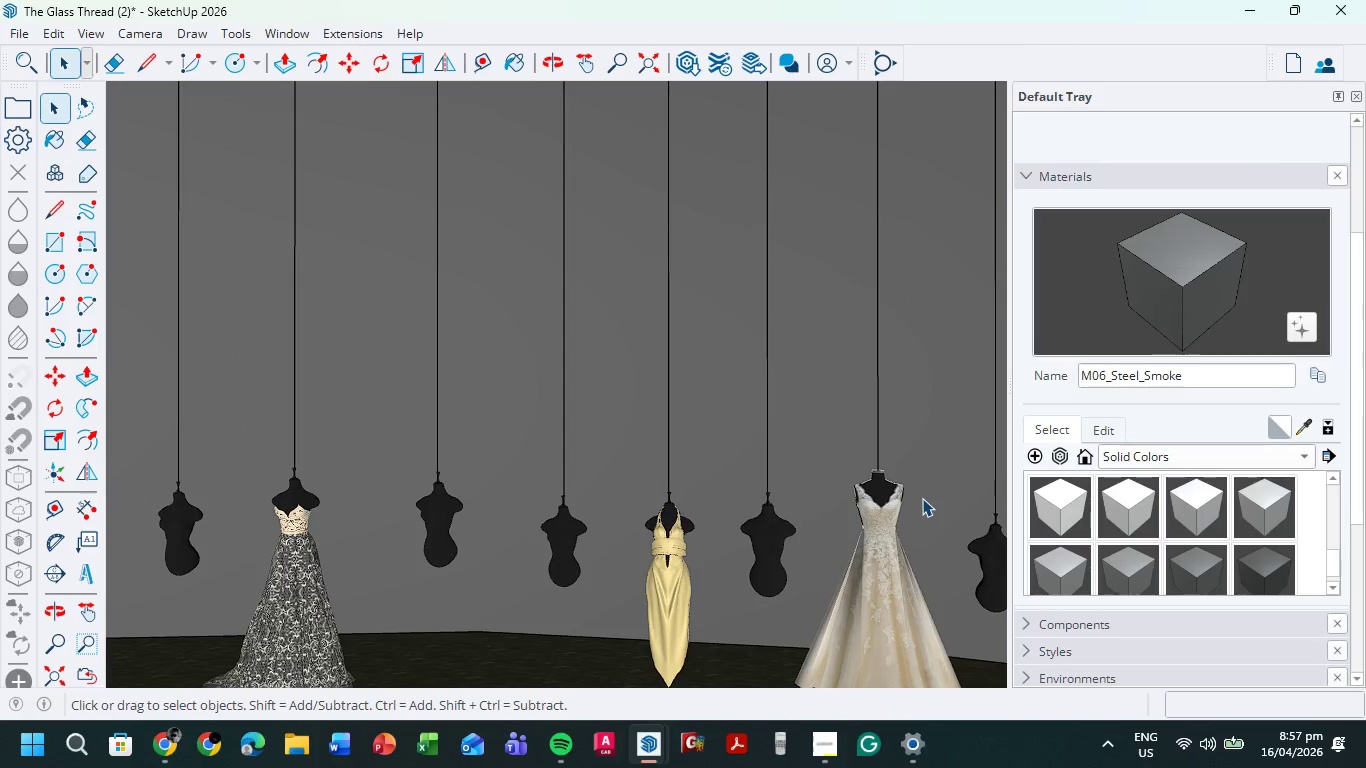 
scroll: coordinate [685, 478], scroll_direction: down, amount: 16.0
 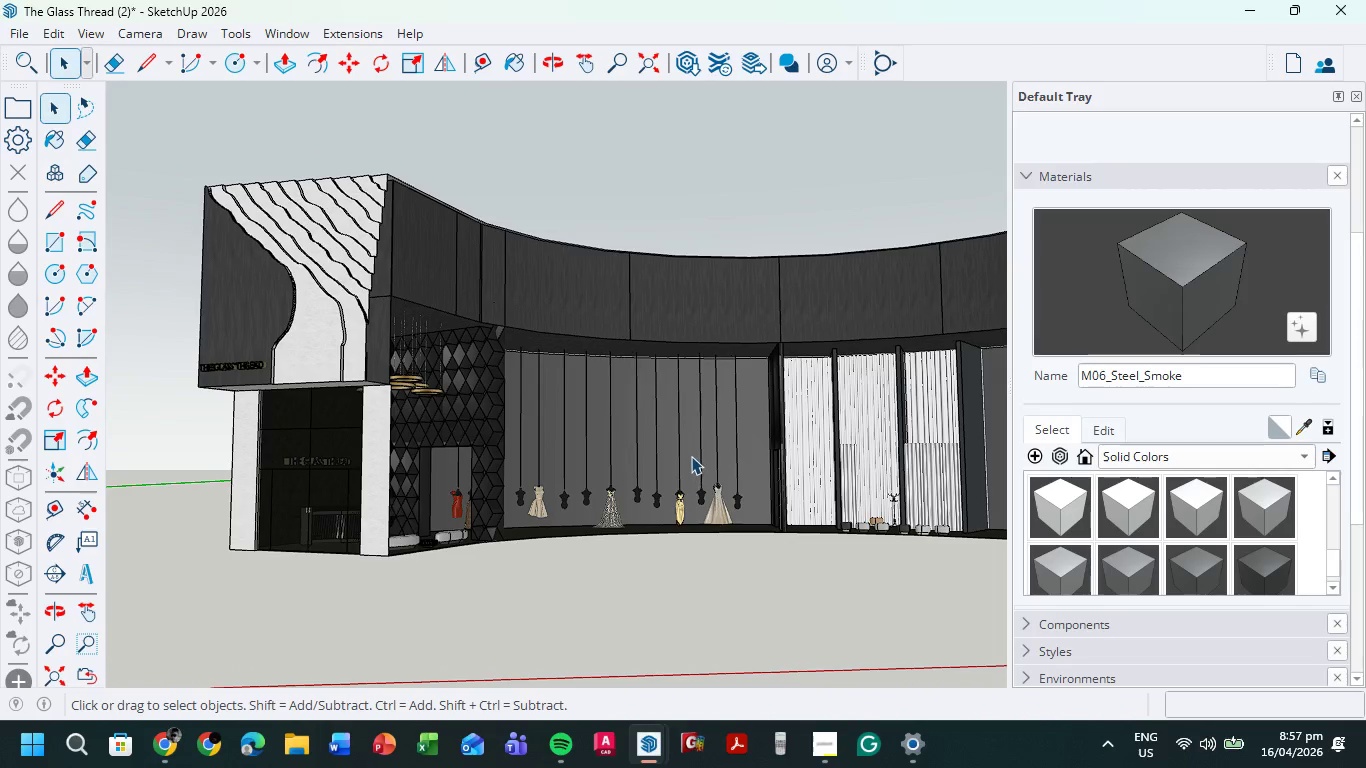 